 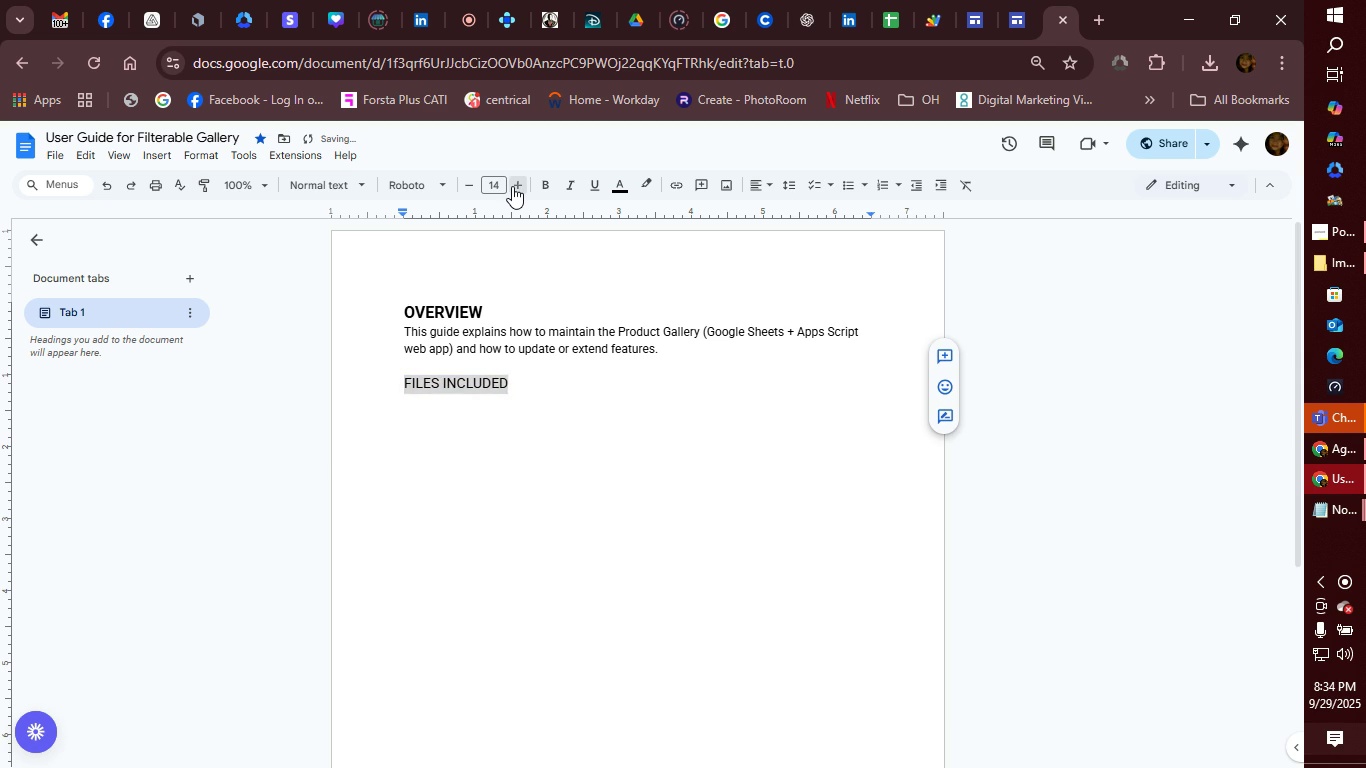 
double_click([512, 186])
 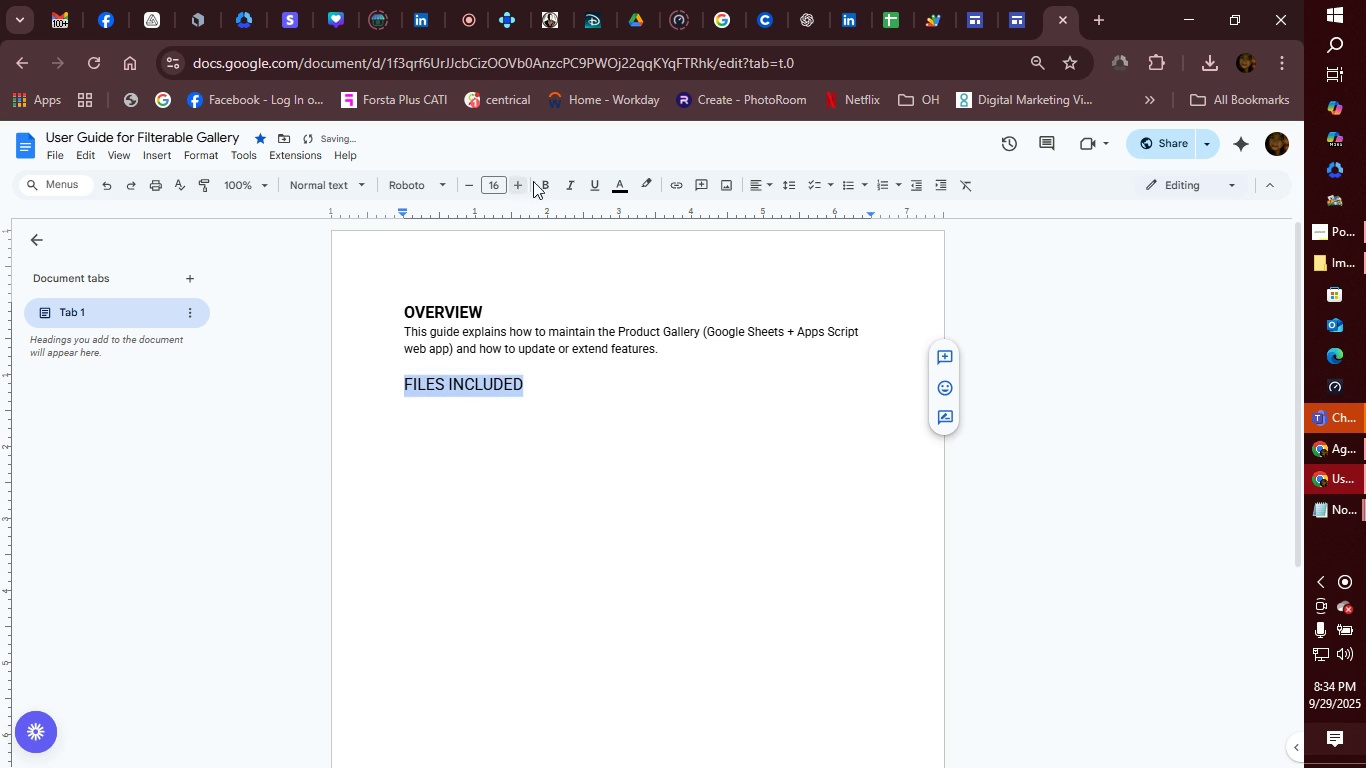 
left_click([543, 177])
 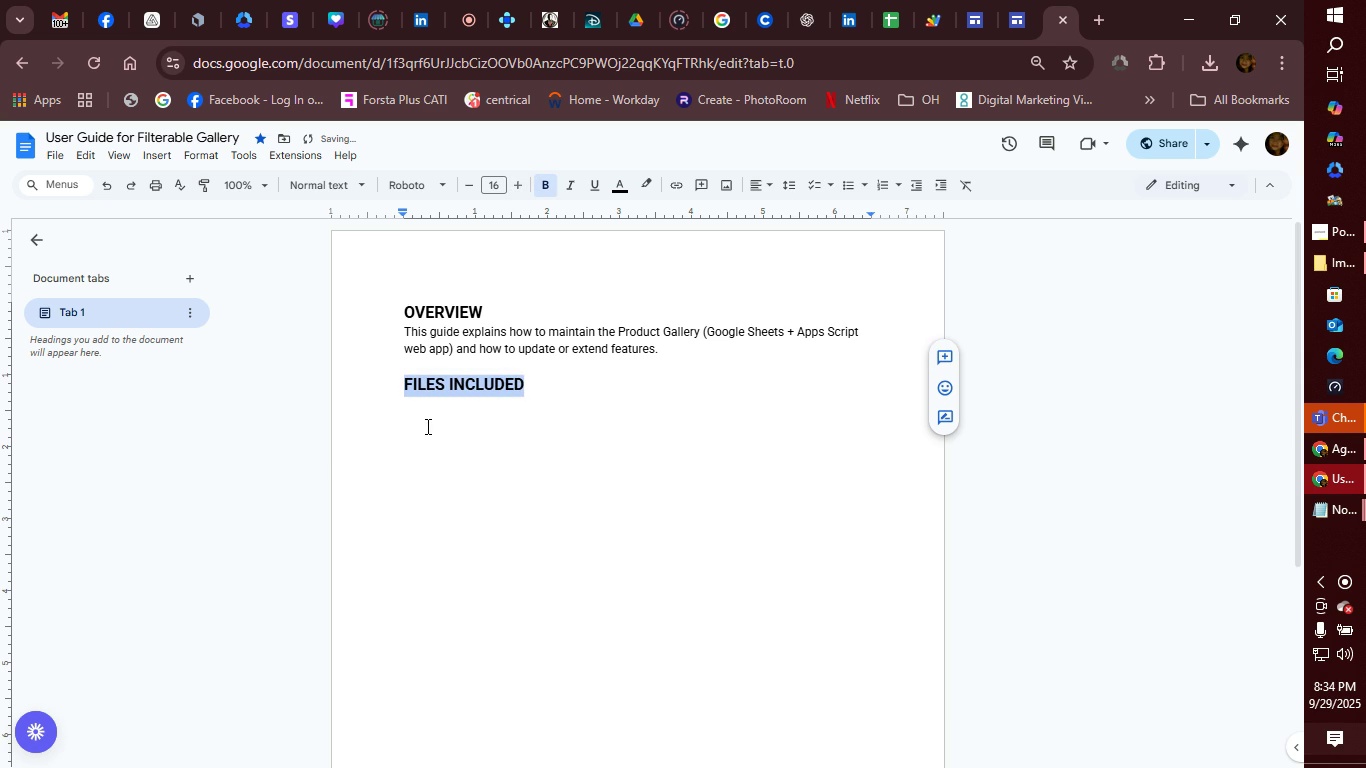 
left_click([430, 409])
 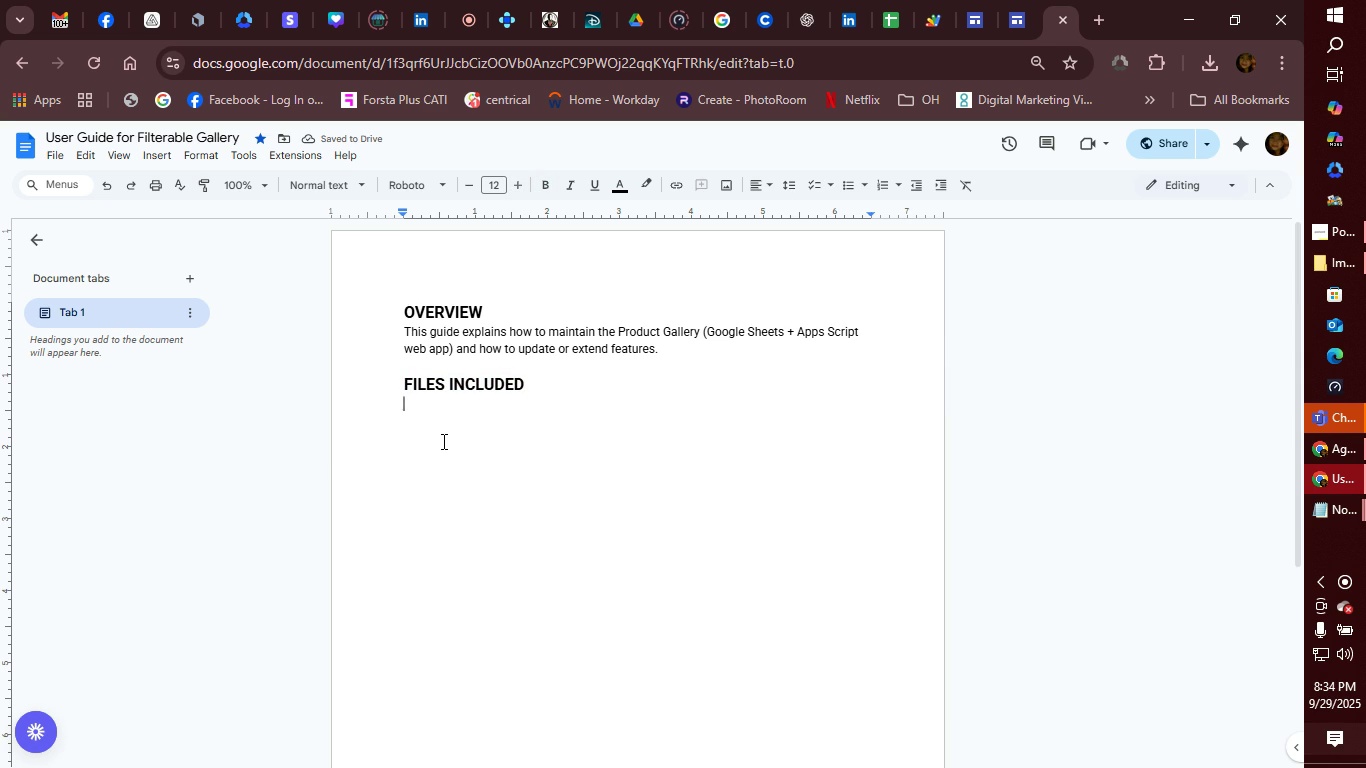 
key(Equal)
 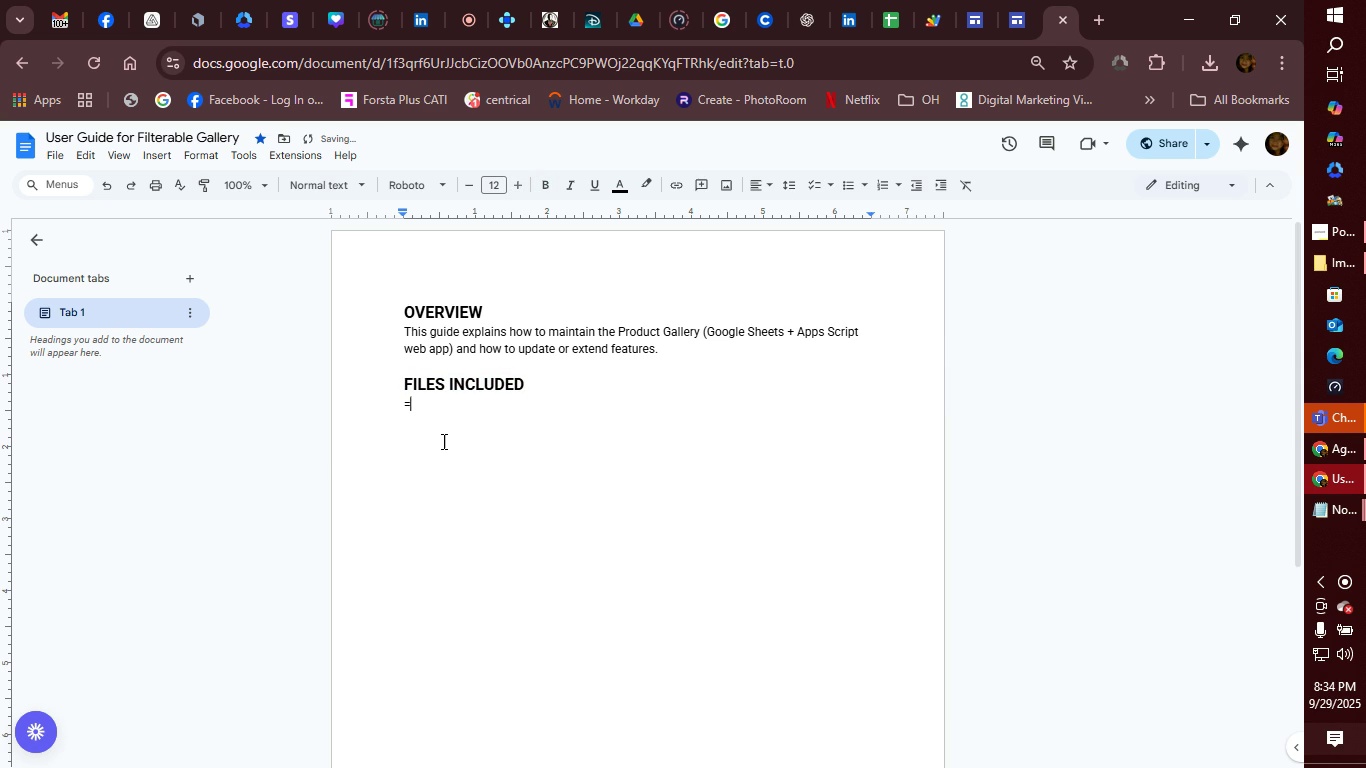 
key(Space)
 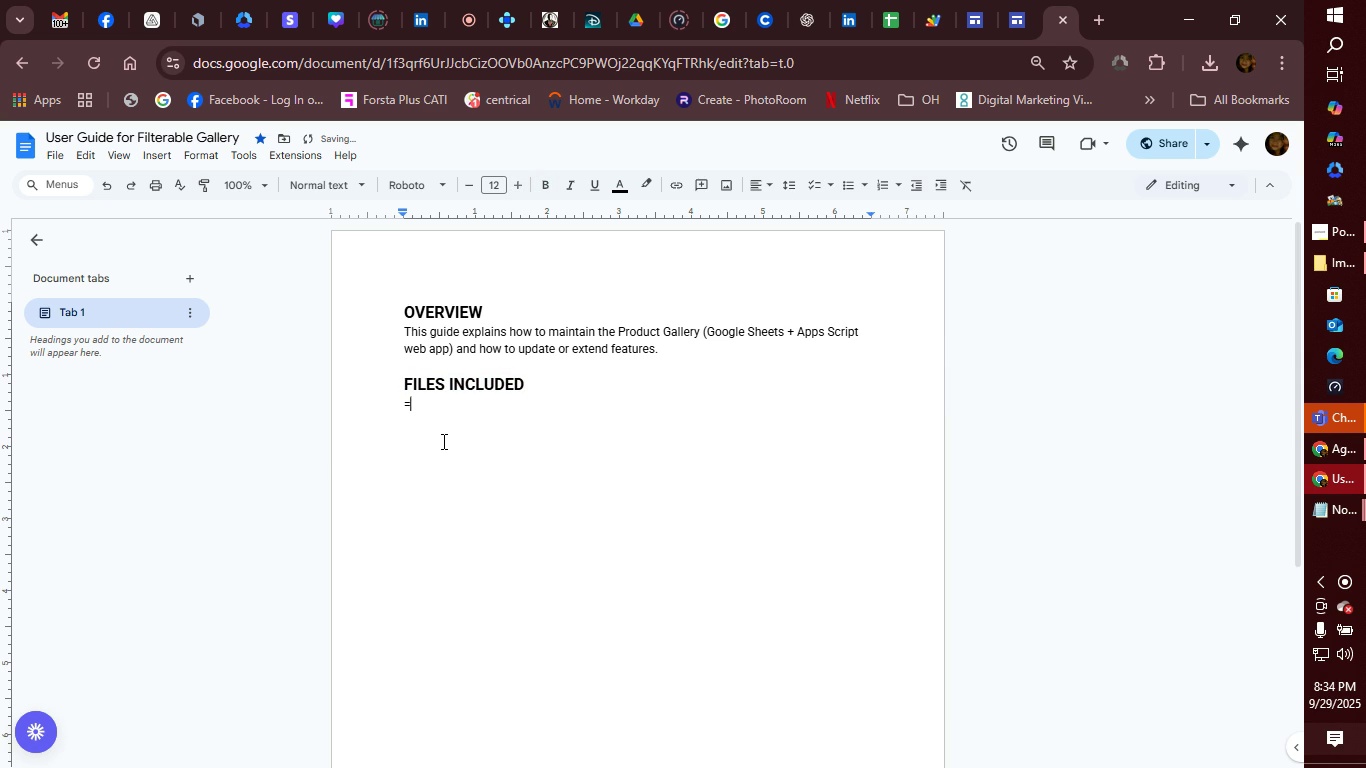 
key(Backspace)
 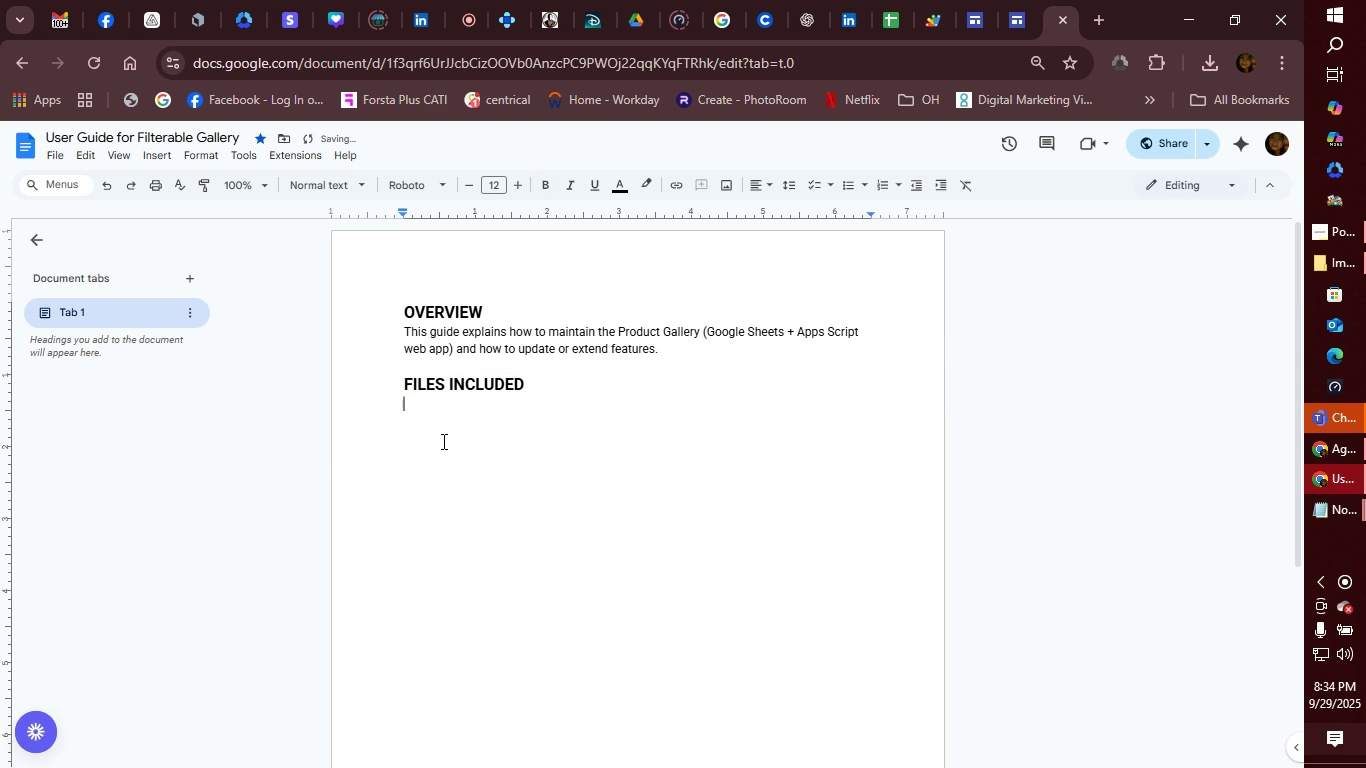 
key(Backspace)
 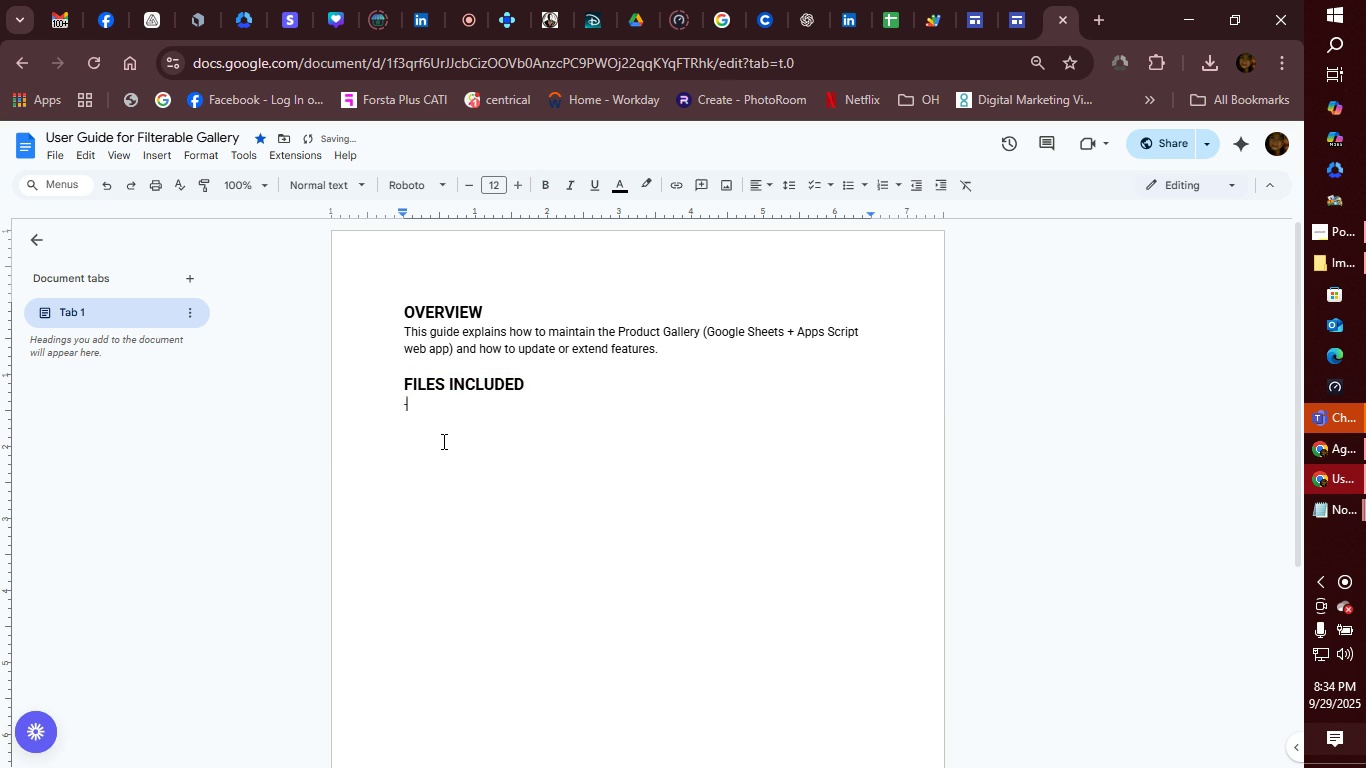 
key(Minus)
 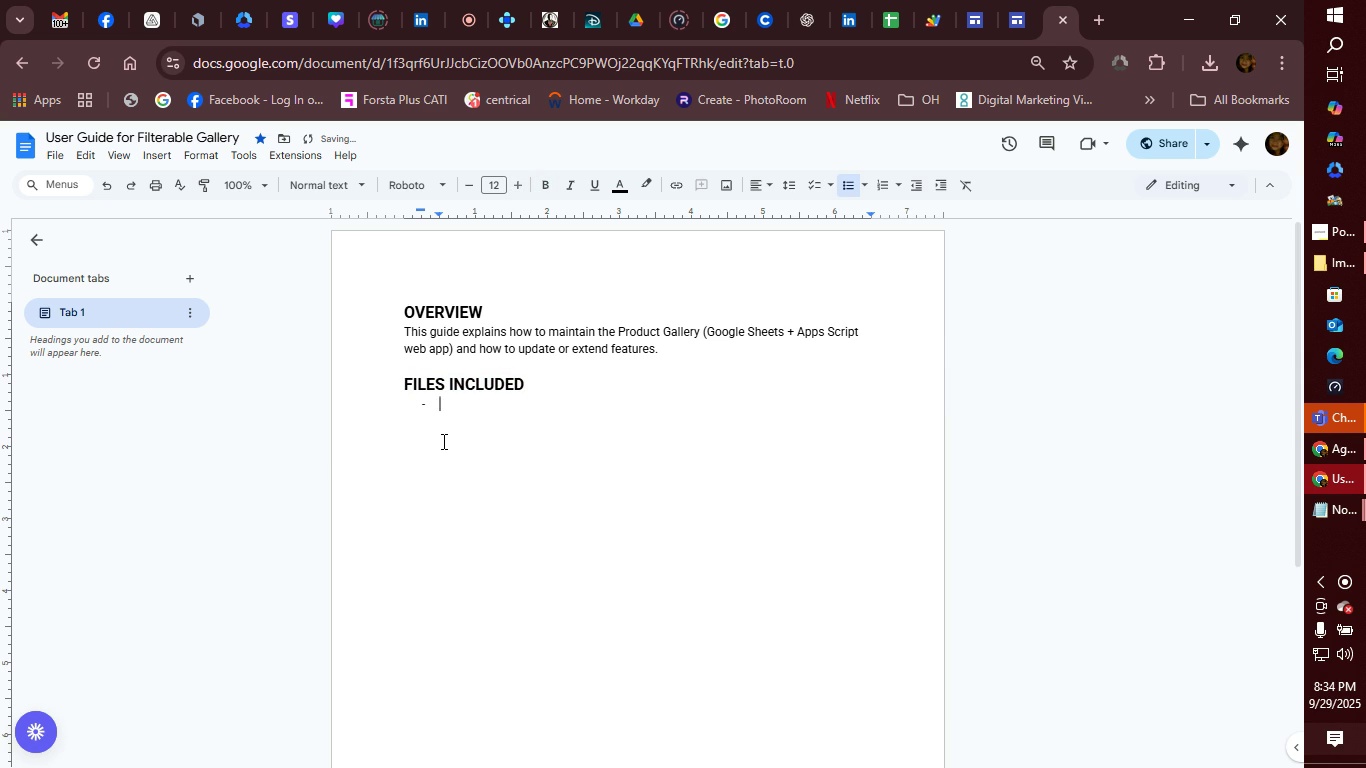 
key(Space)